 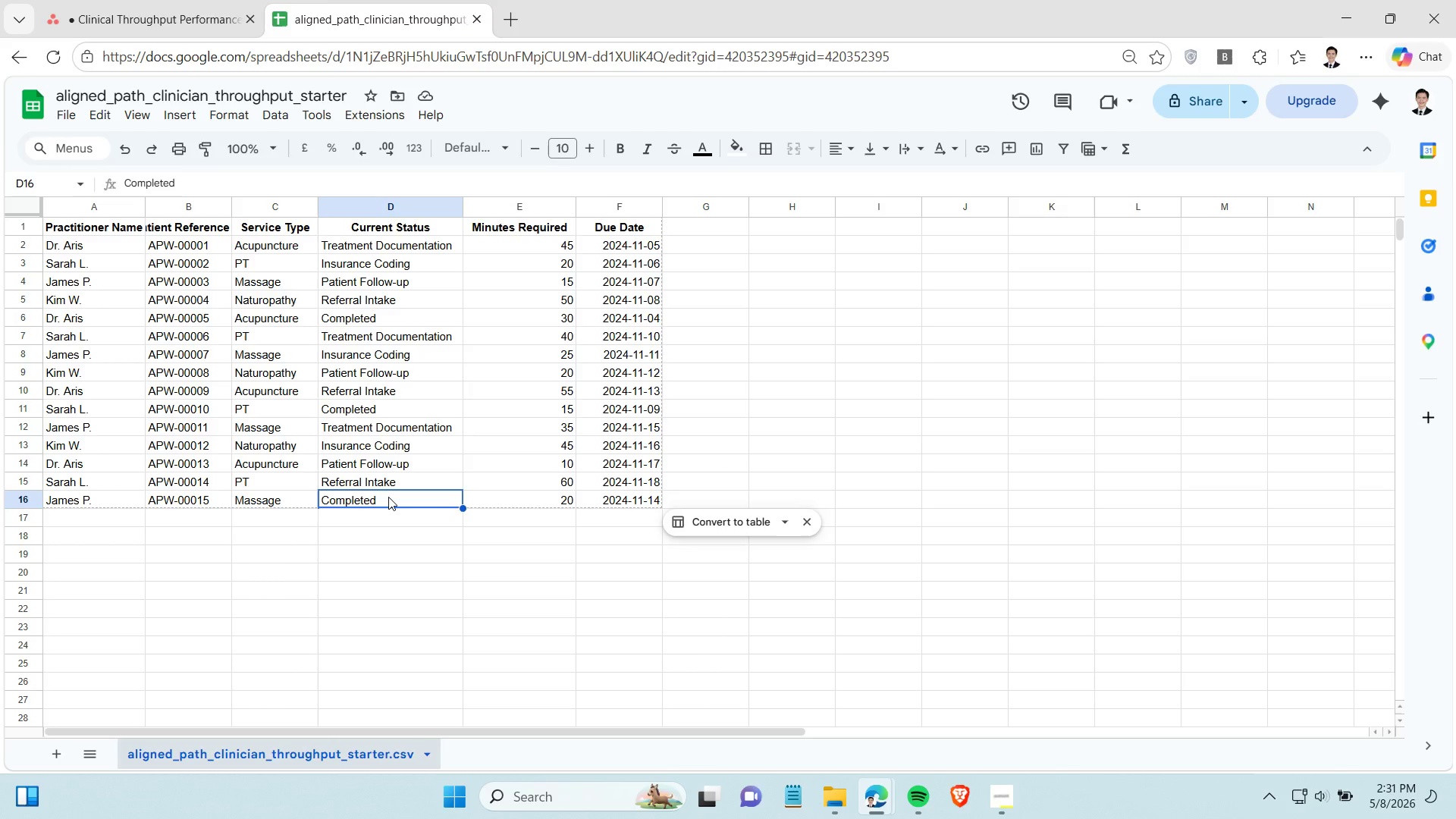 
left_click([190, 8])
 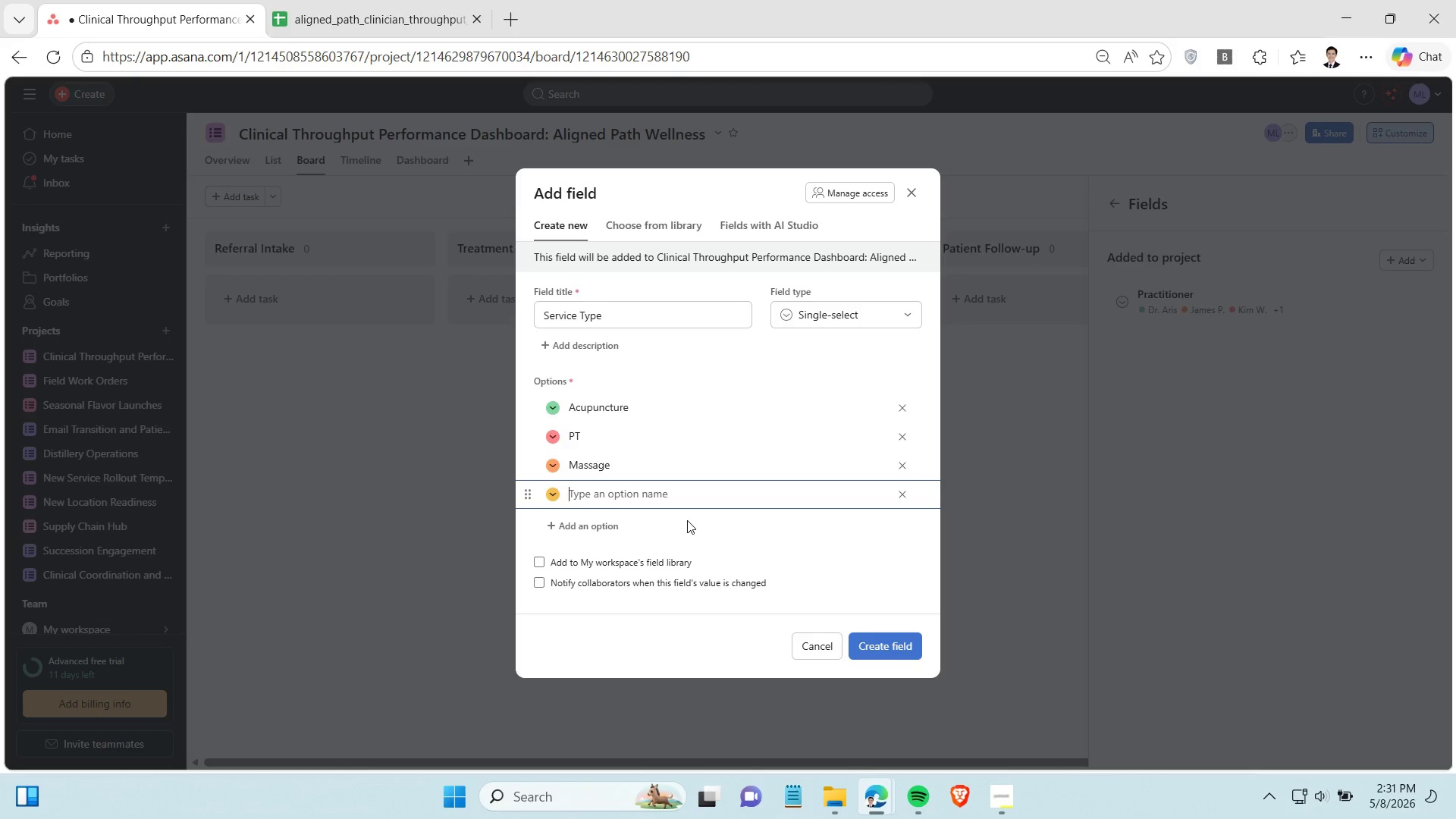 
type(Naturopathy)
 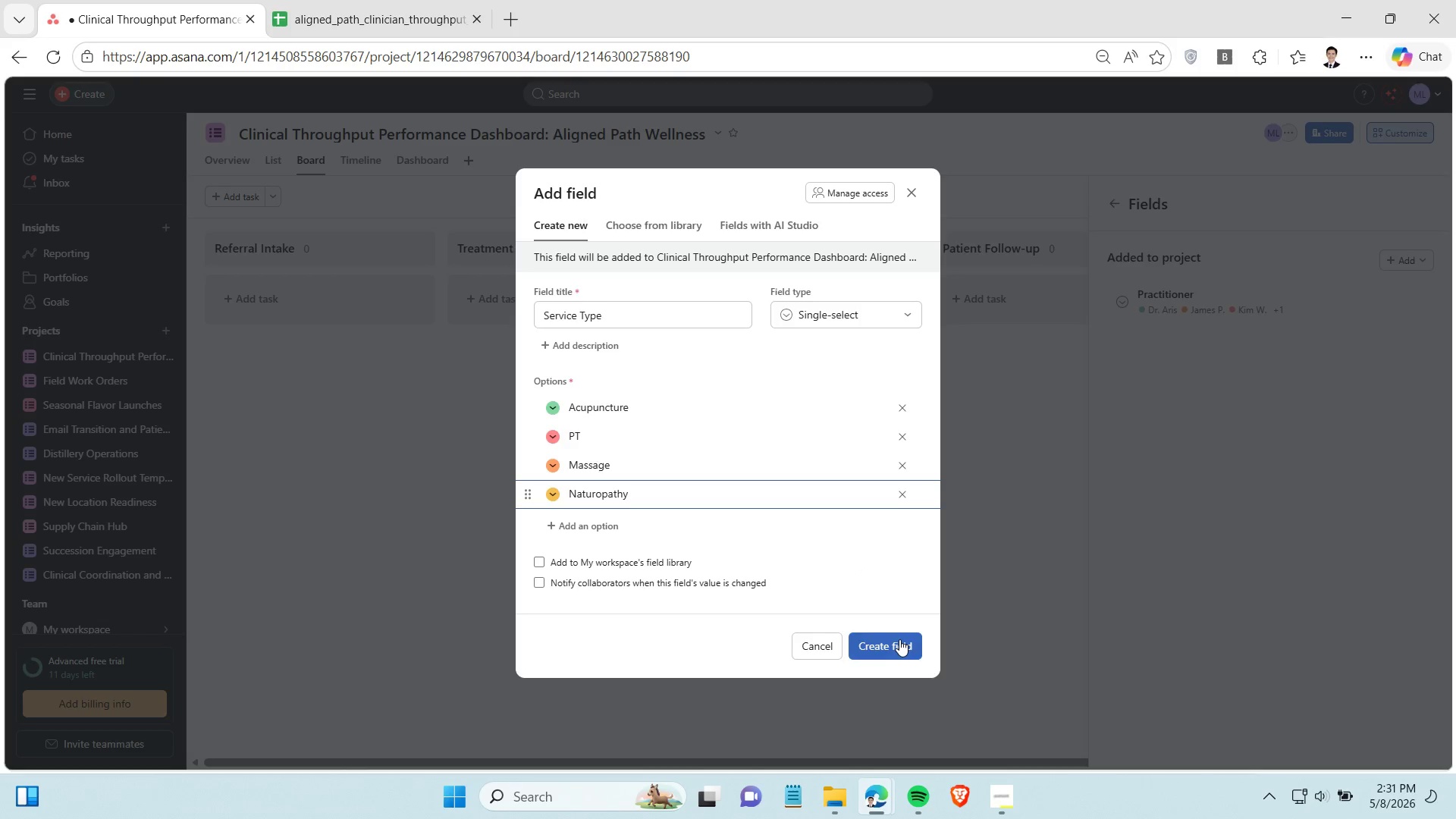 
left_click([899, 639])
 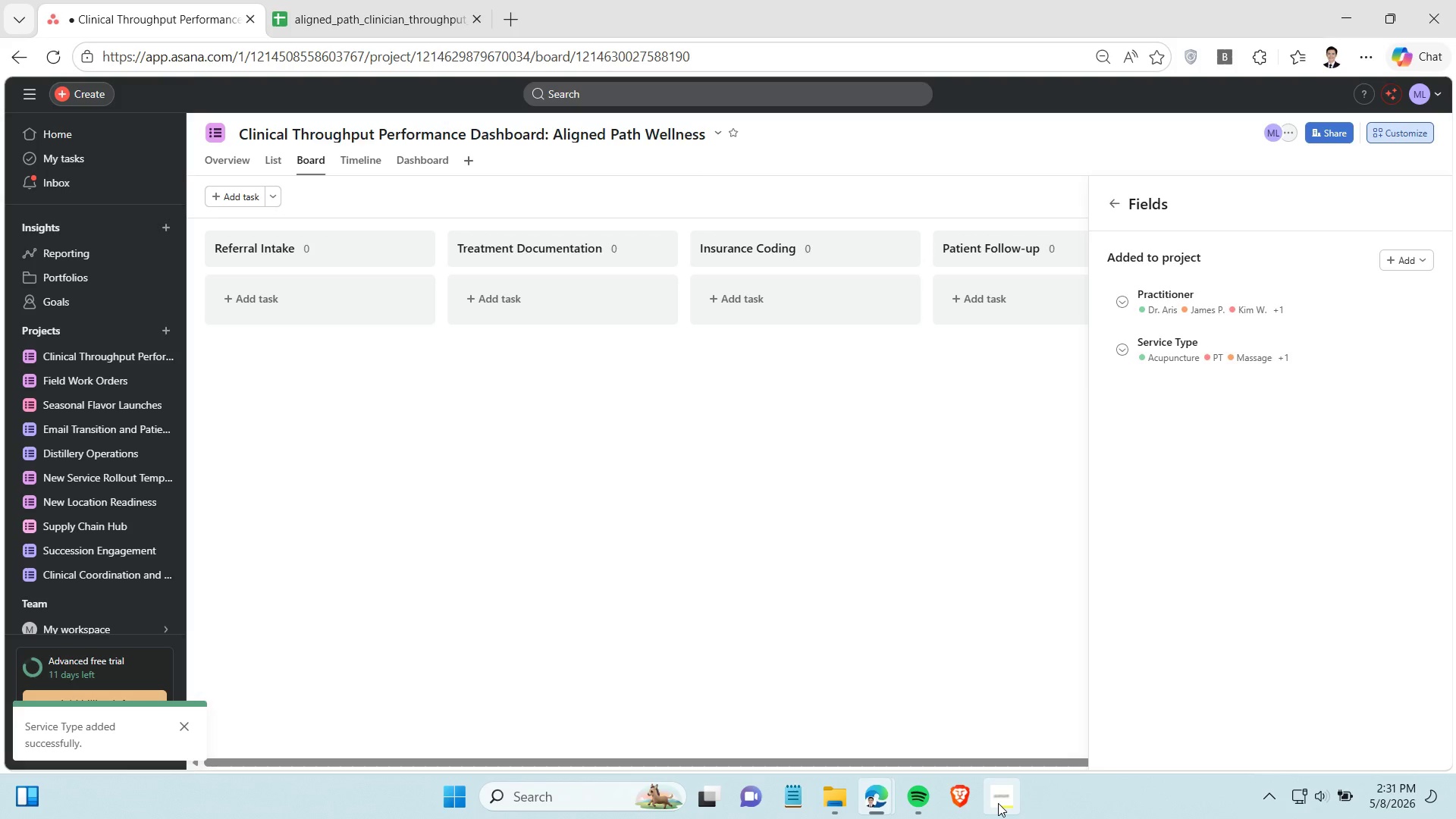 
left_click([998, 803])